 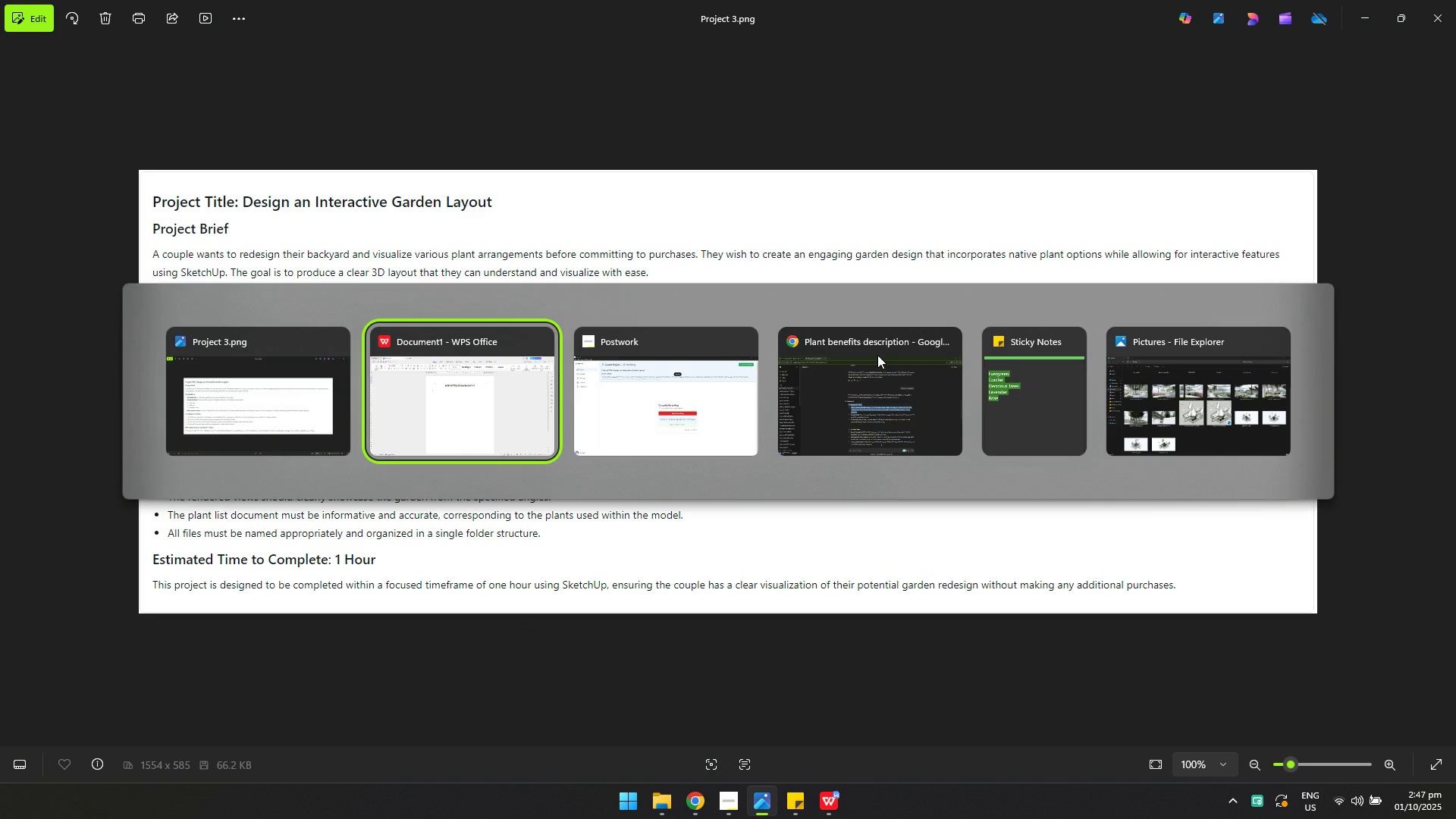 
left_click([853, 377])
 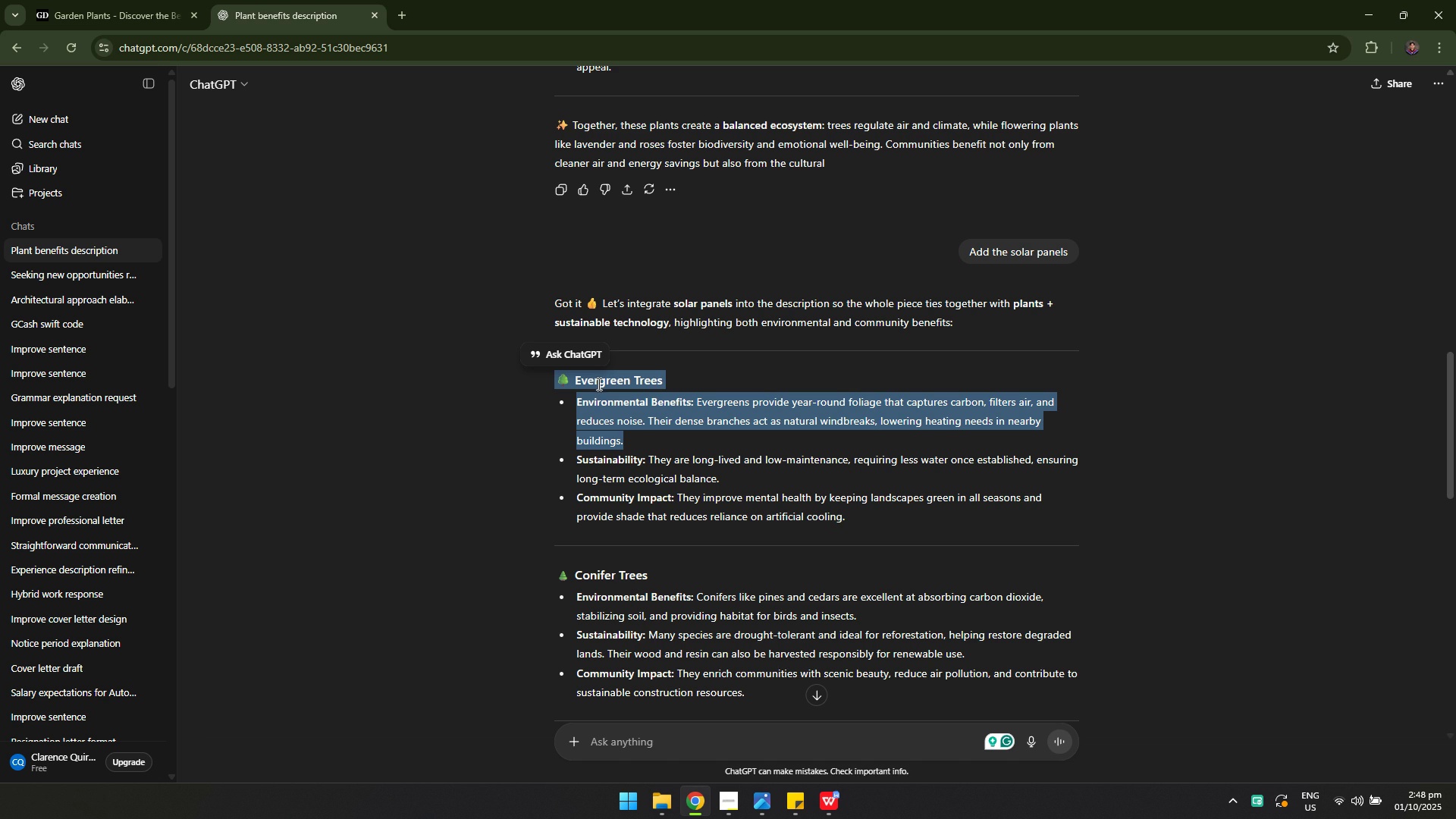 
left_click([598, 383])
 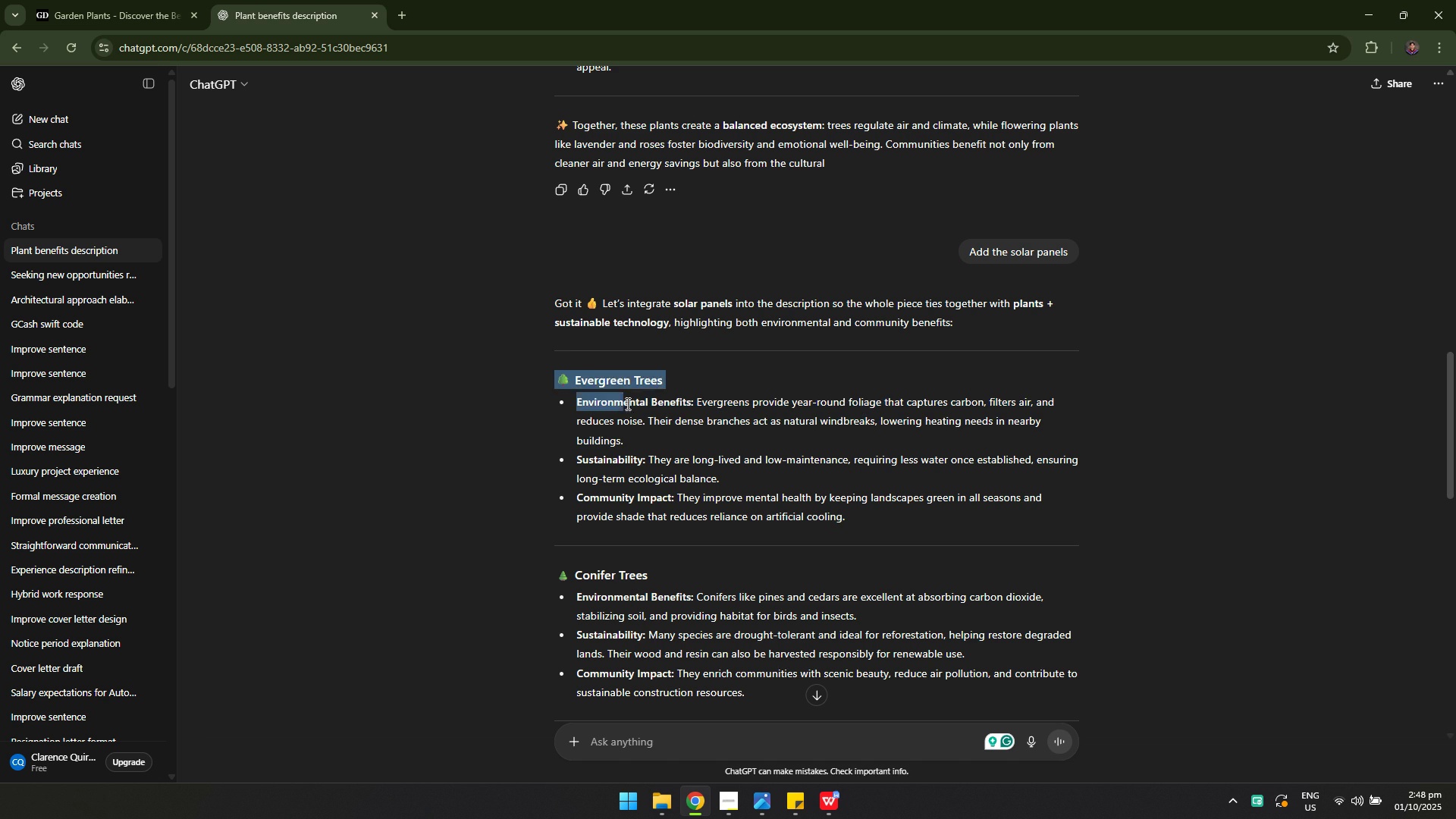 
scroll: coordinate [677, 435], scroll_direction: down, amount: 5.0
 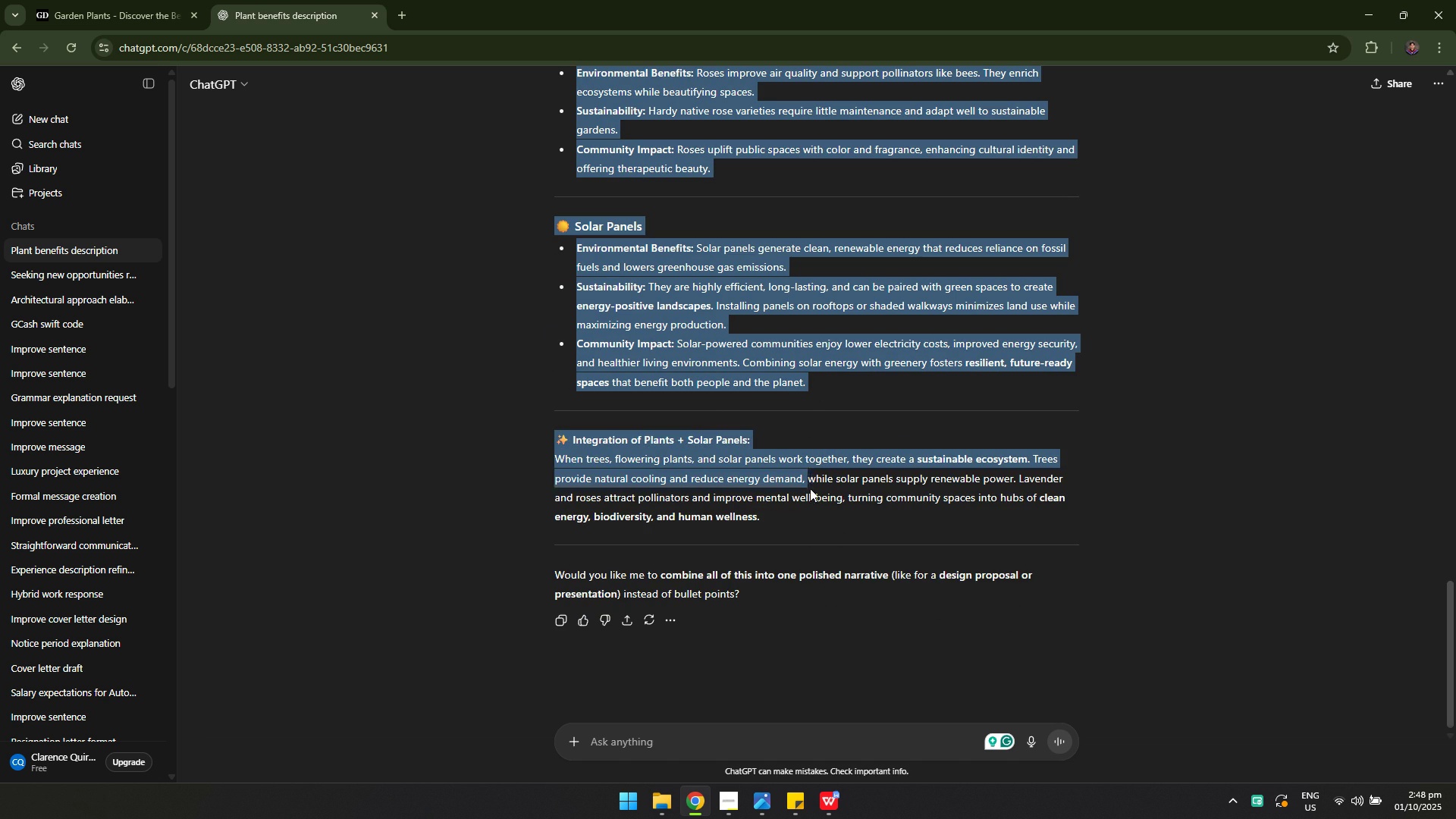 
key(Control+ControlLeft)
 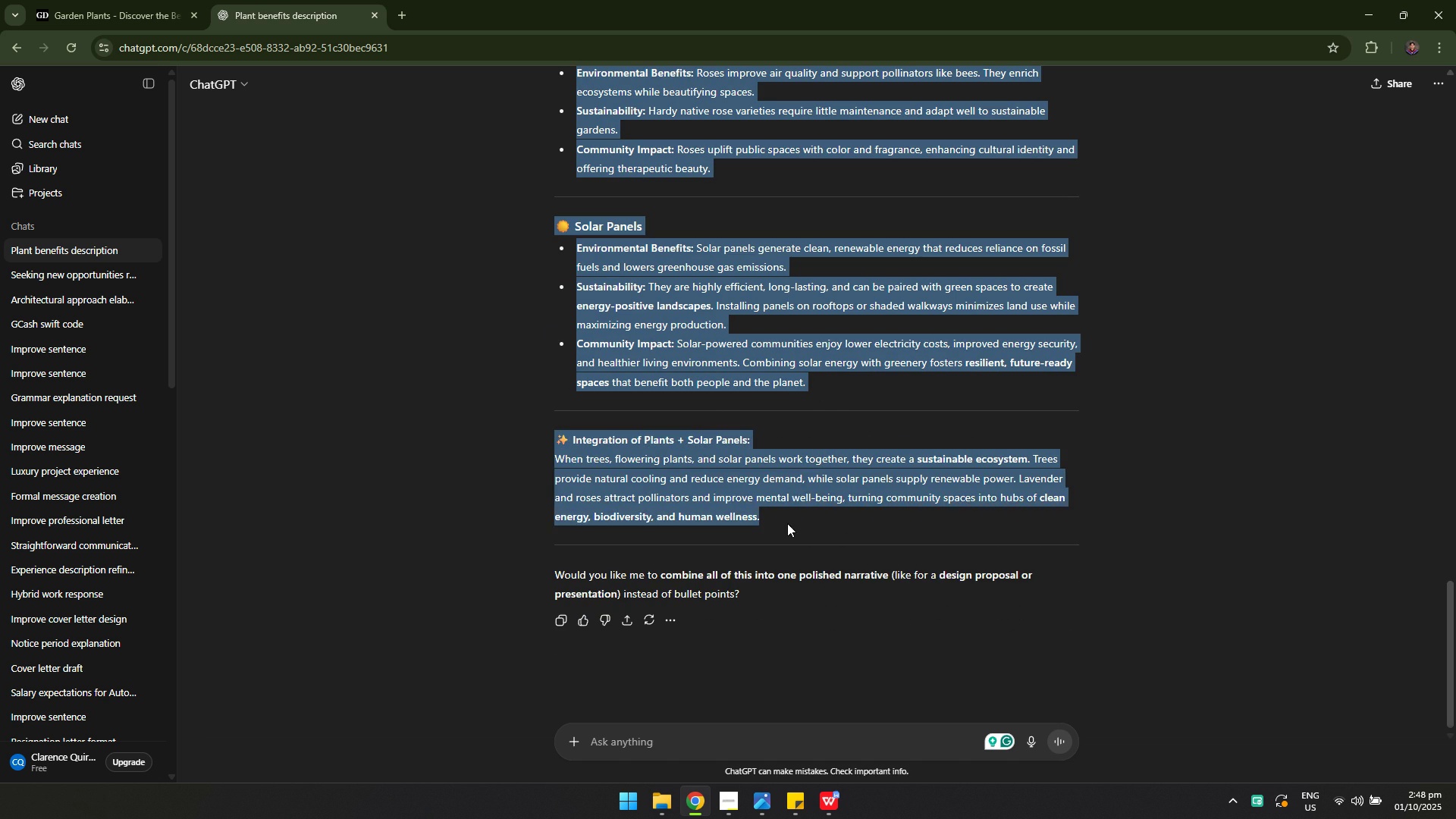 
key(Control+C)
 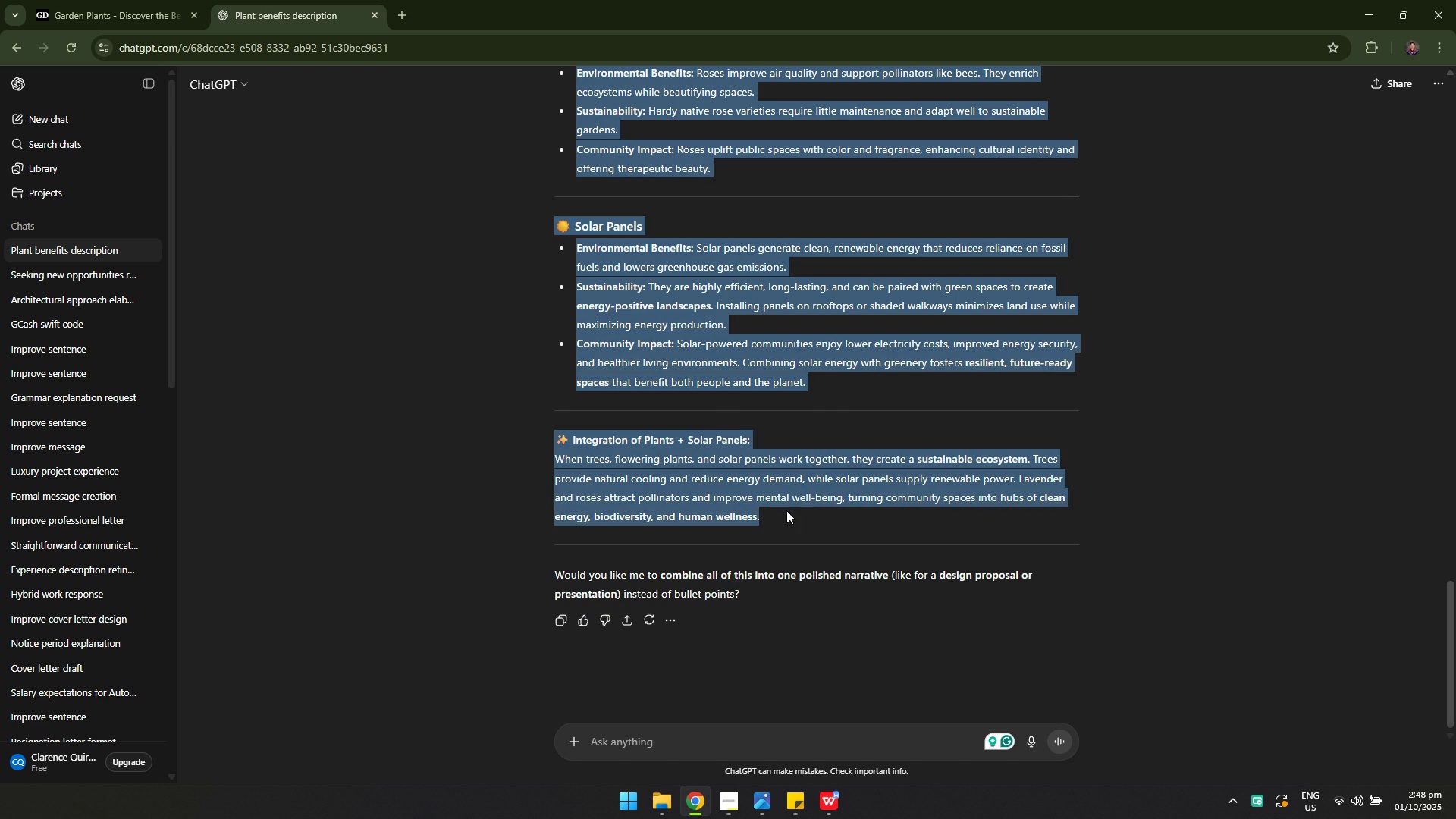 
key(Alt+AltLeft)
 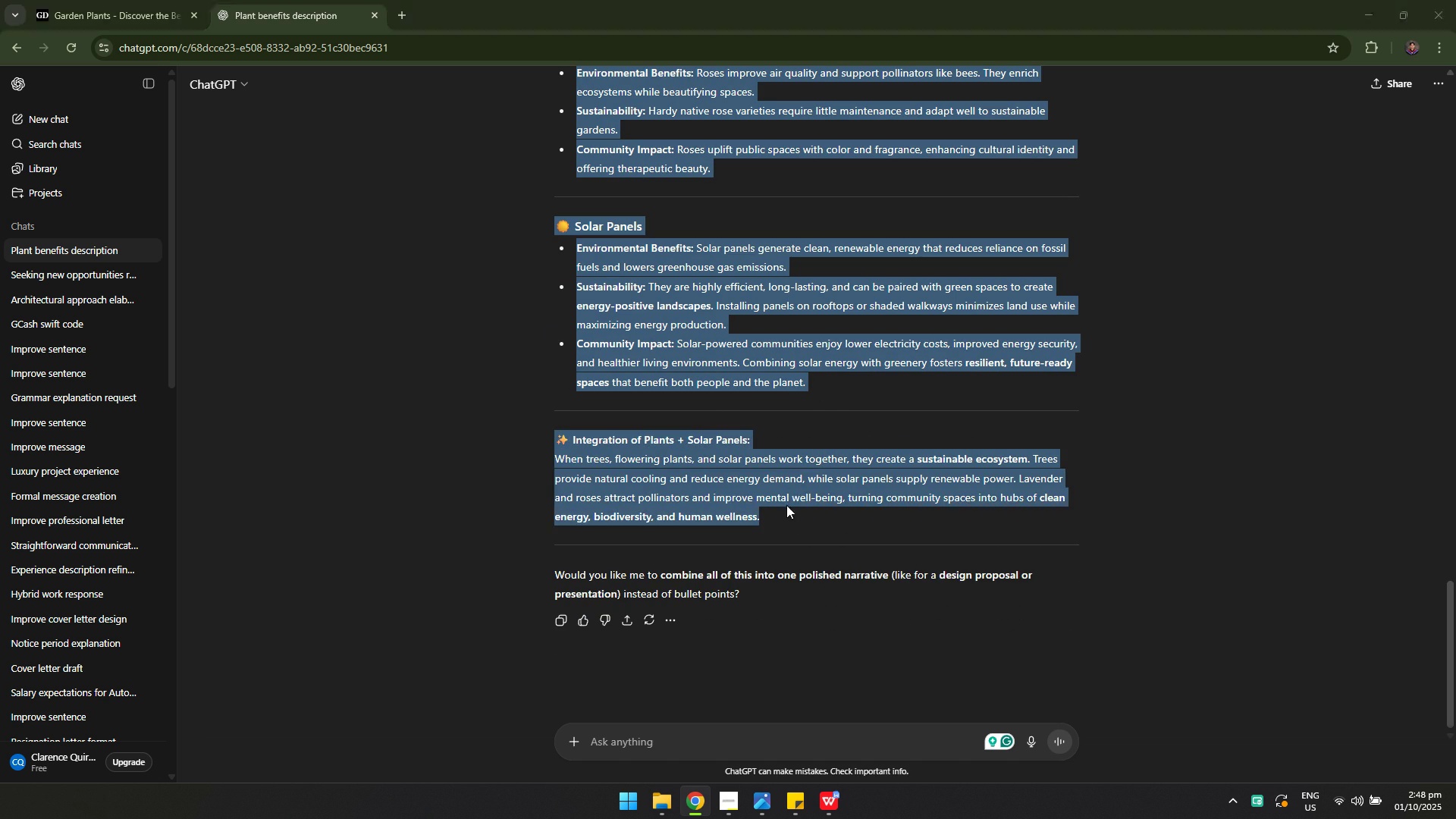 
key(Alt+Tab)